 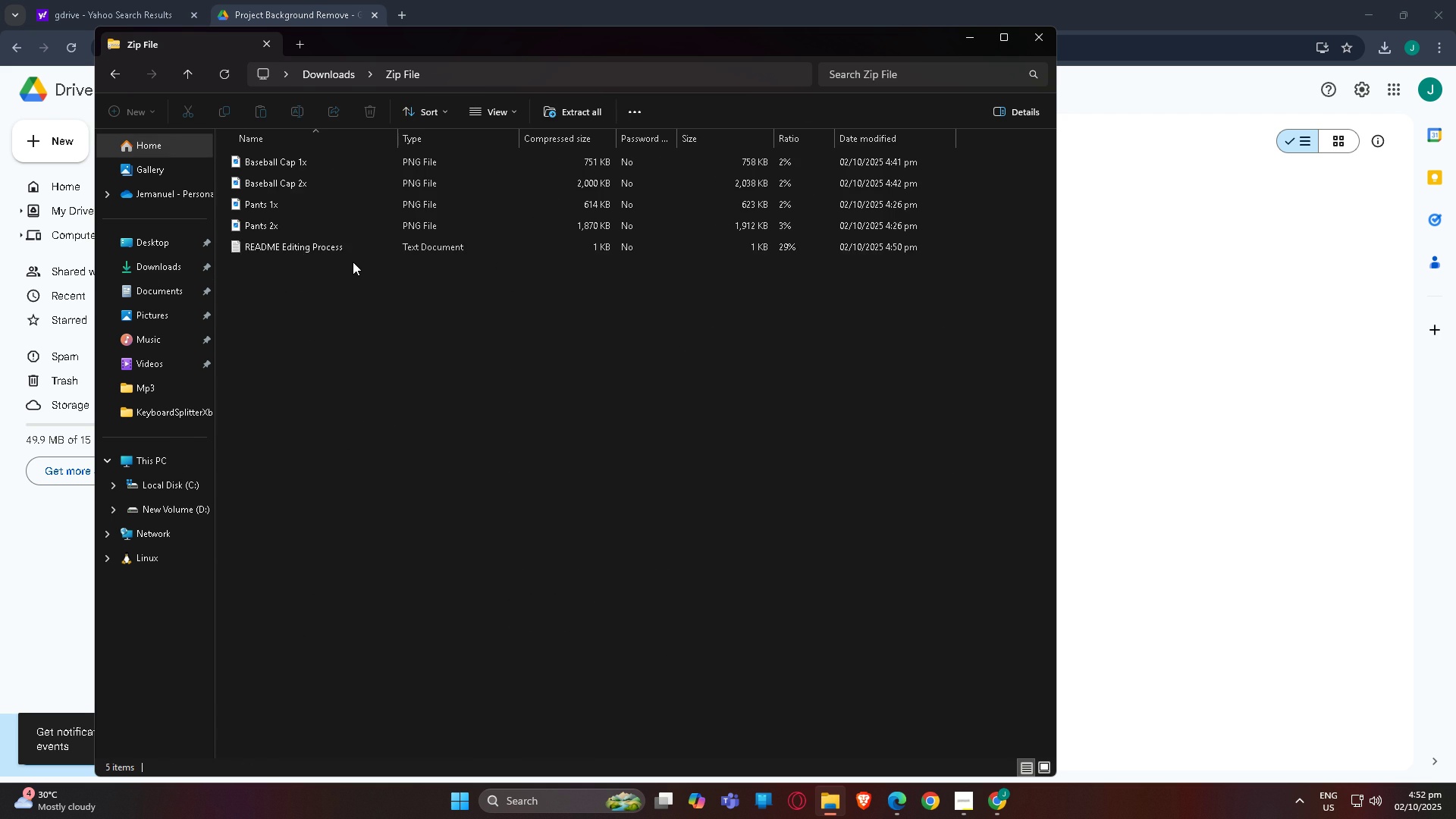 
left_click([118, 64])
 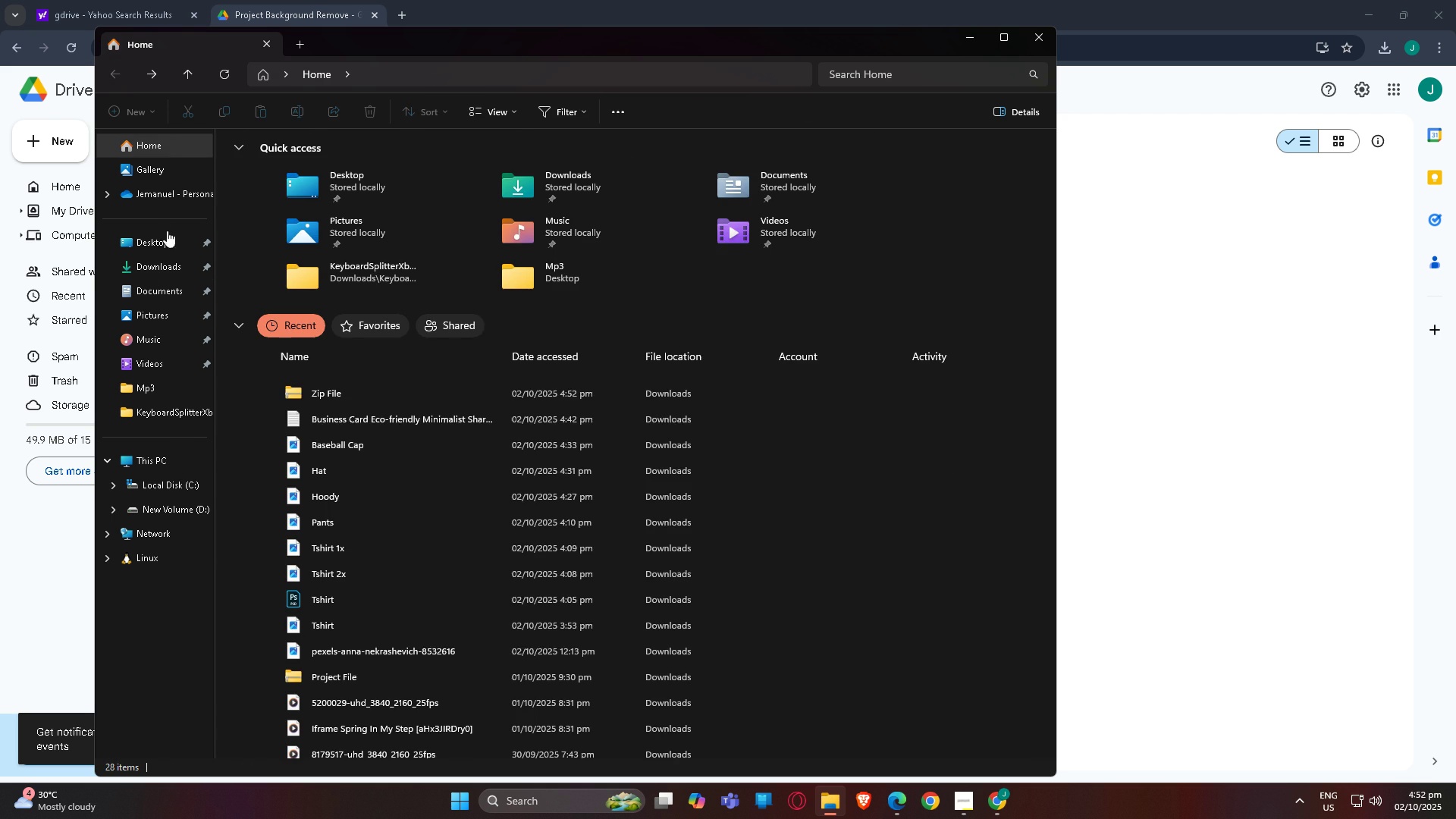 
left_click([170, 259])
 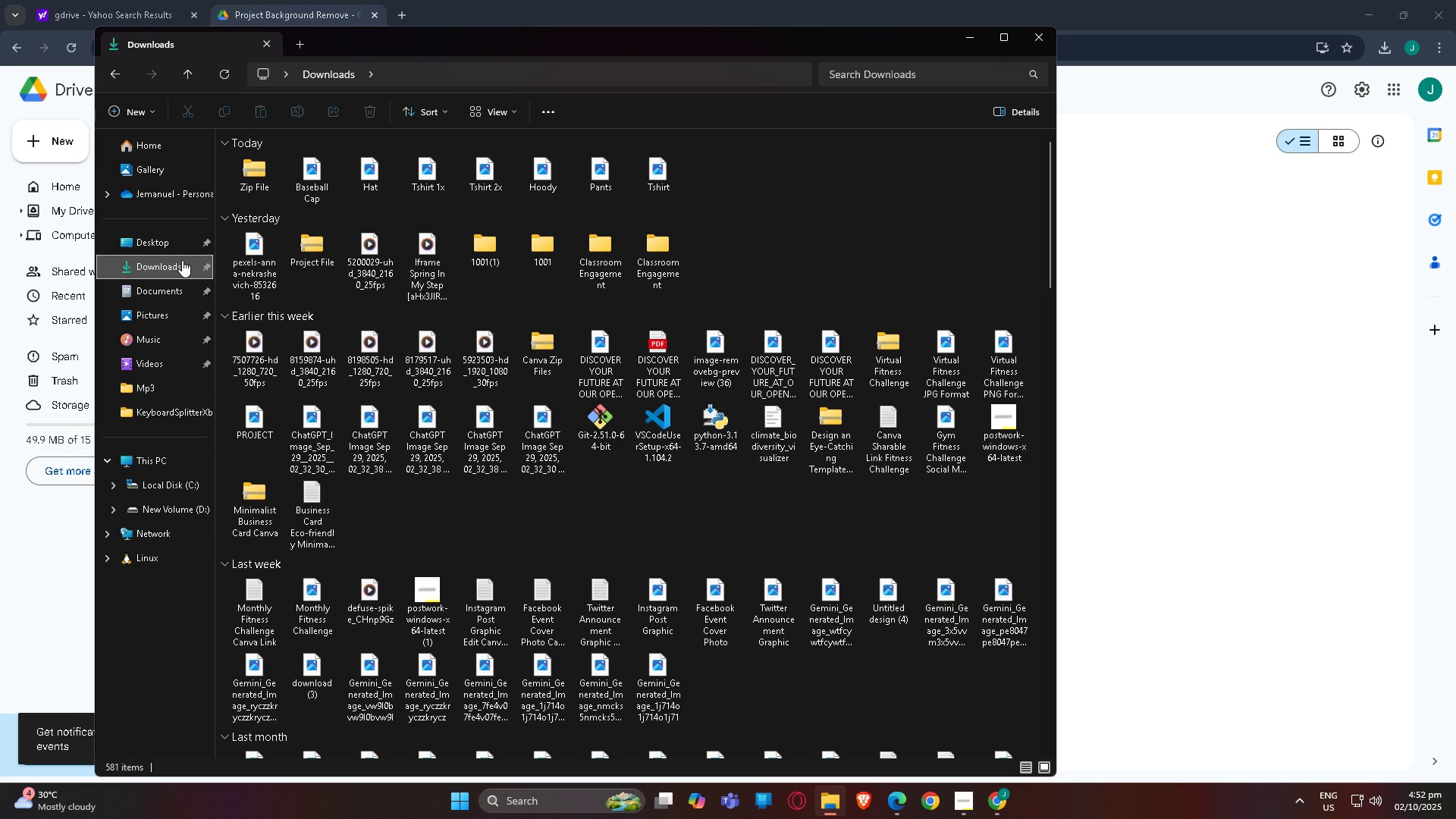 
left_click([182, 260])
 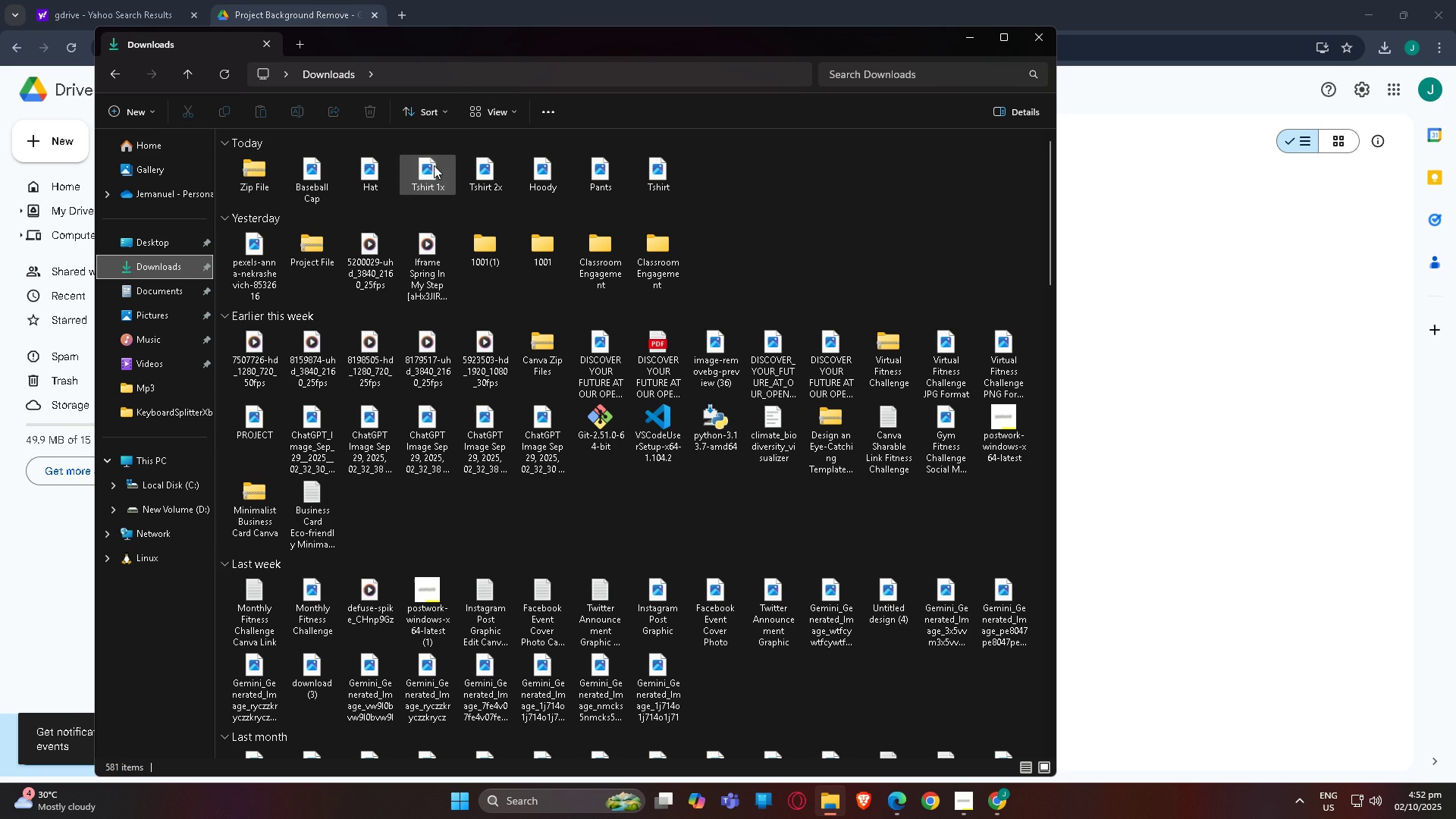 
left_click([433, 165])